 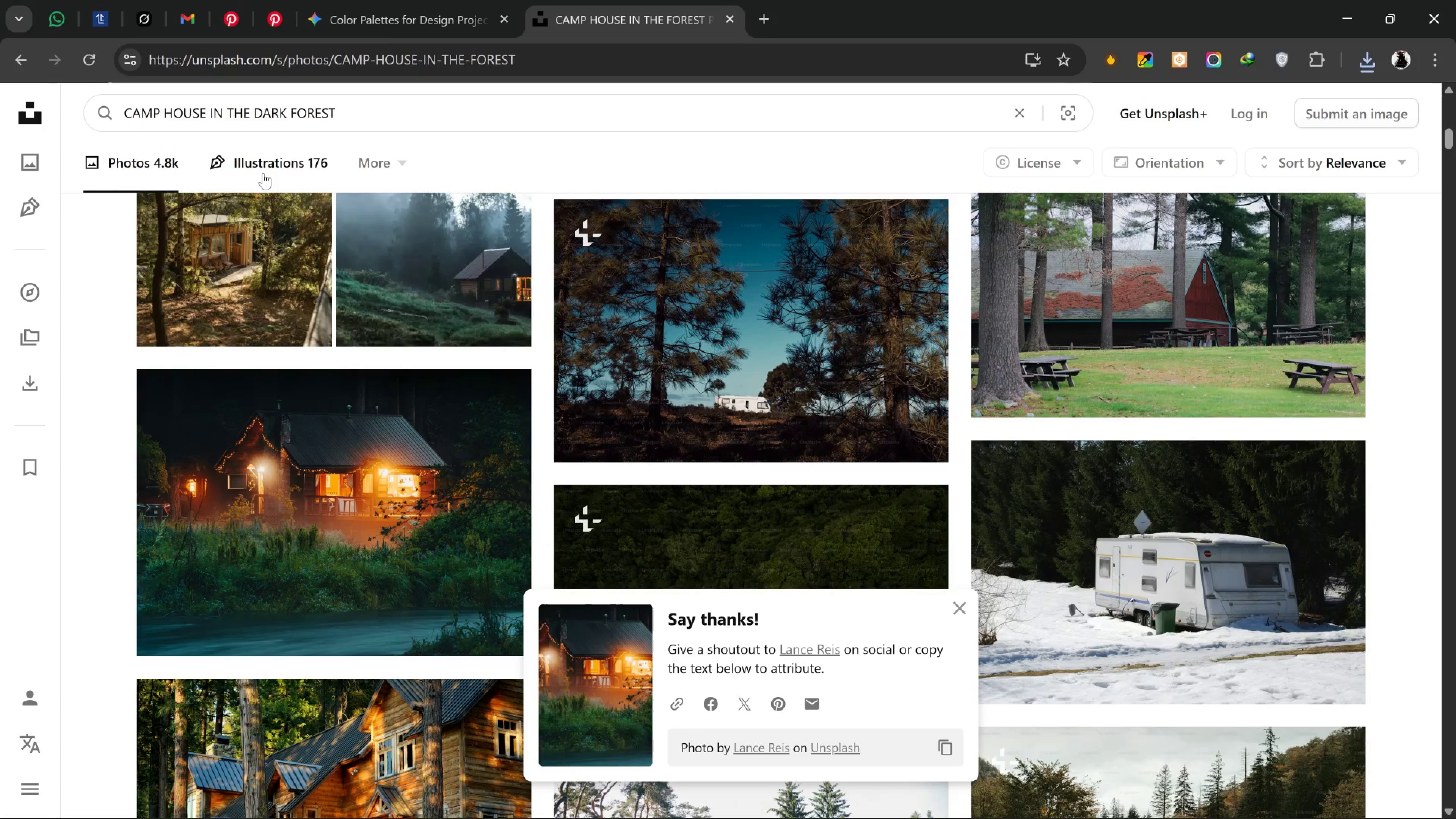 
key(Backspace)
 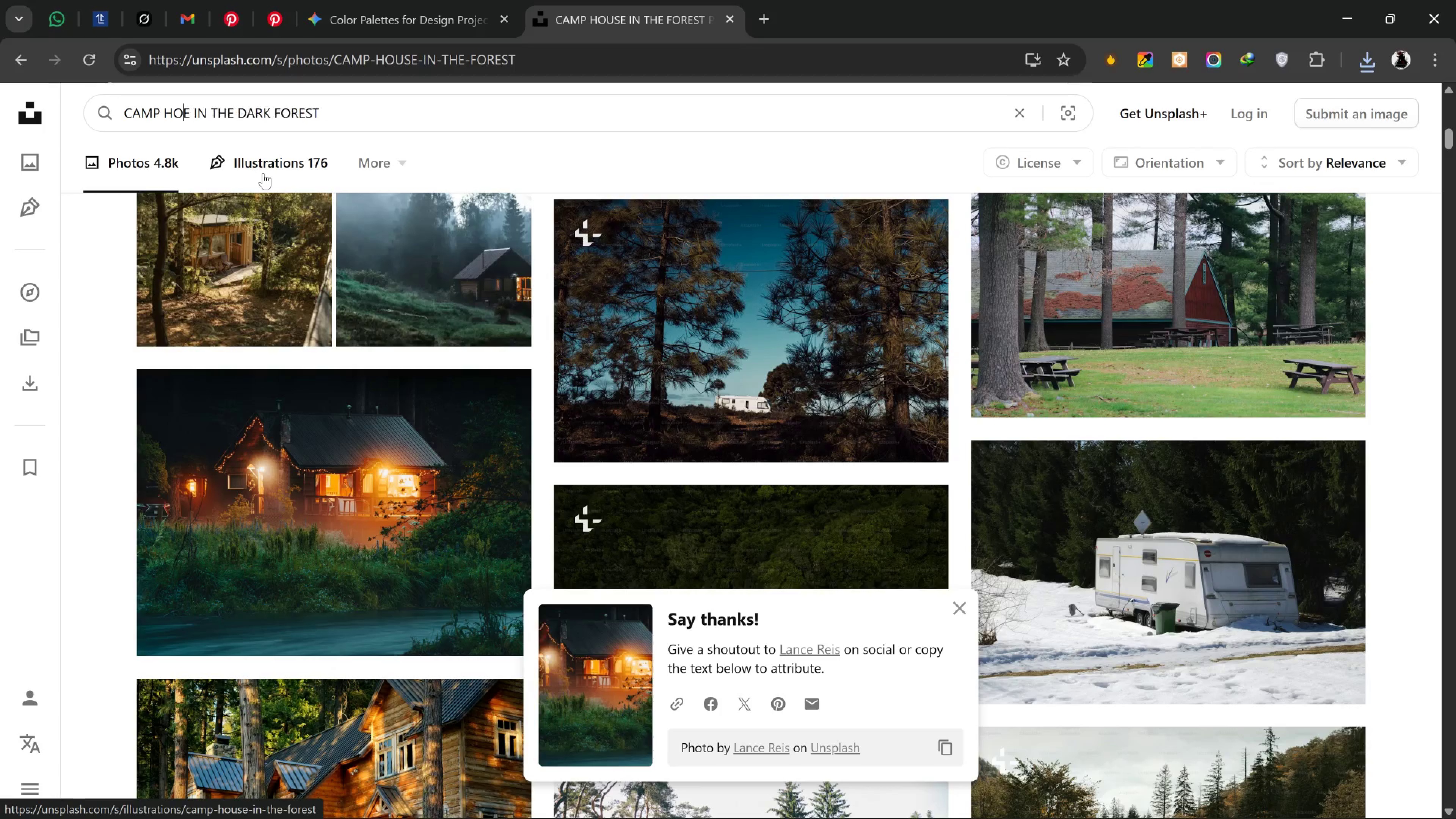 
key(Backspace)
 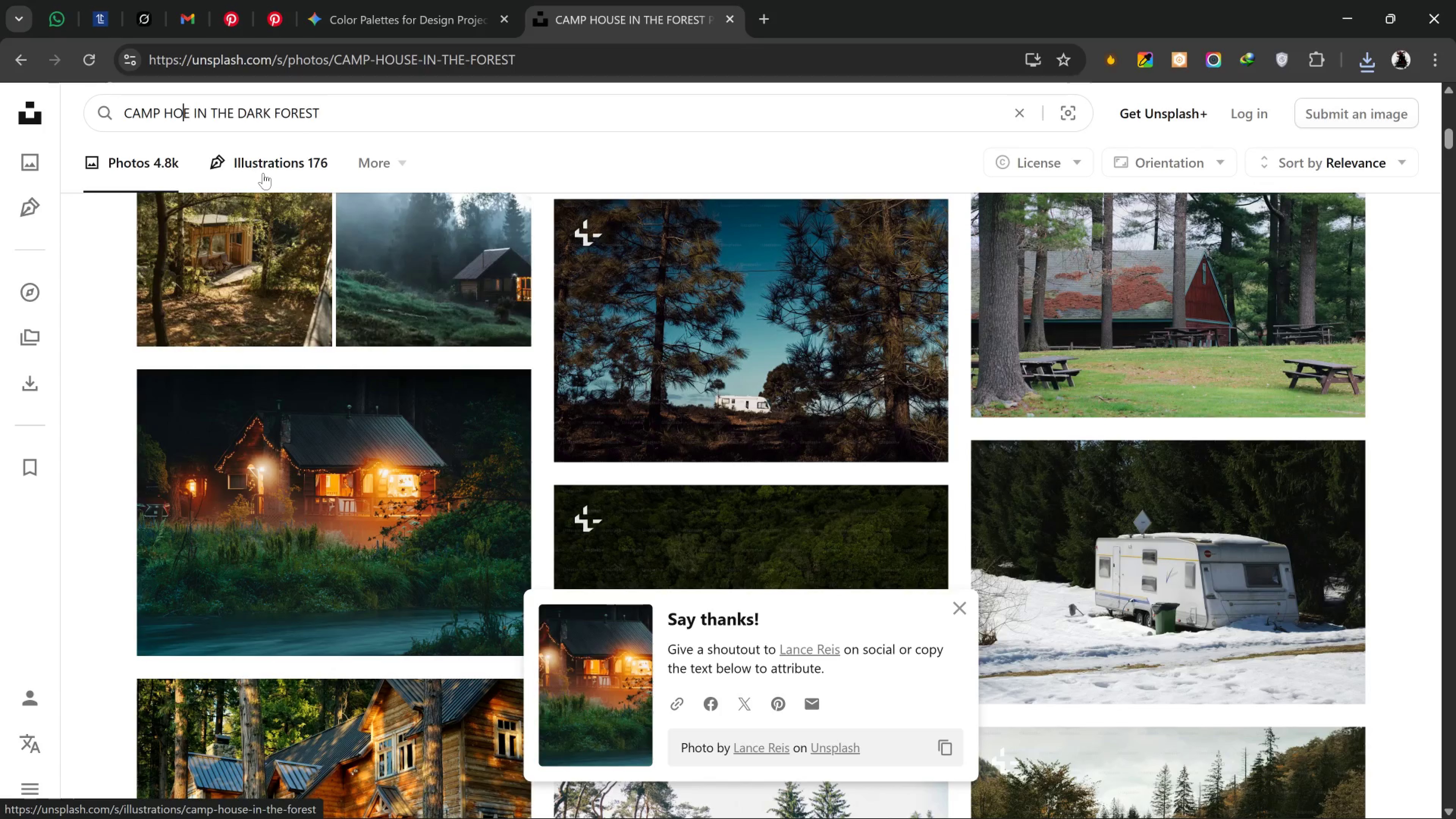 
key(Backspace)
 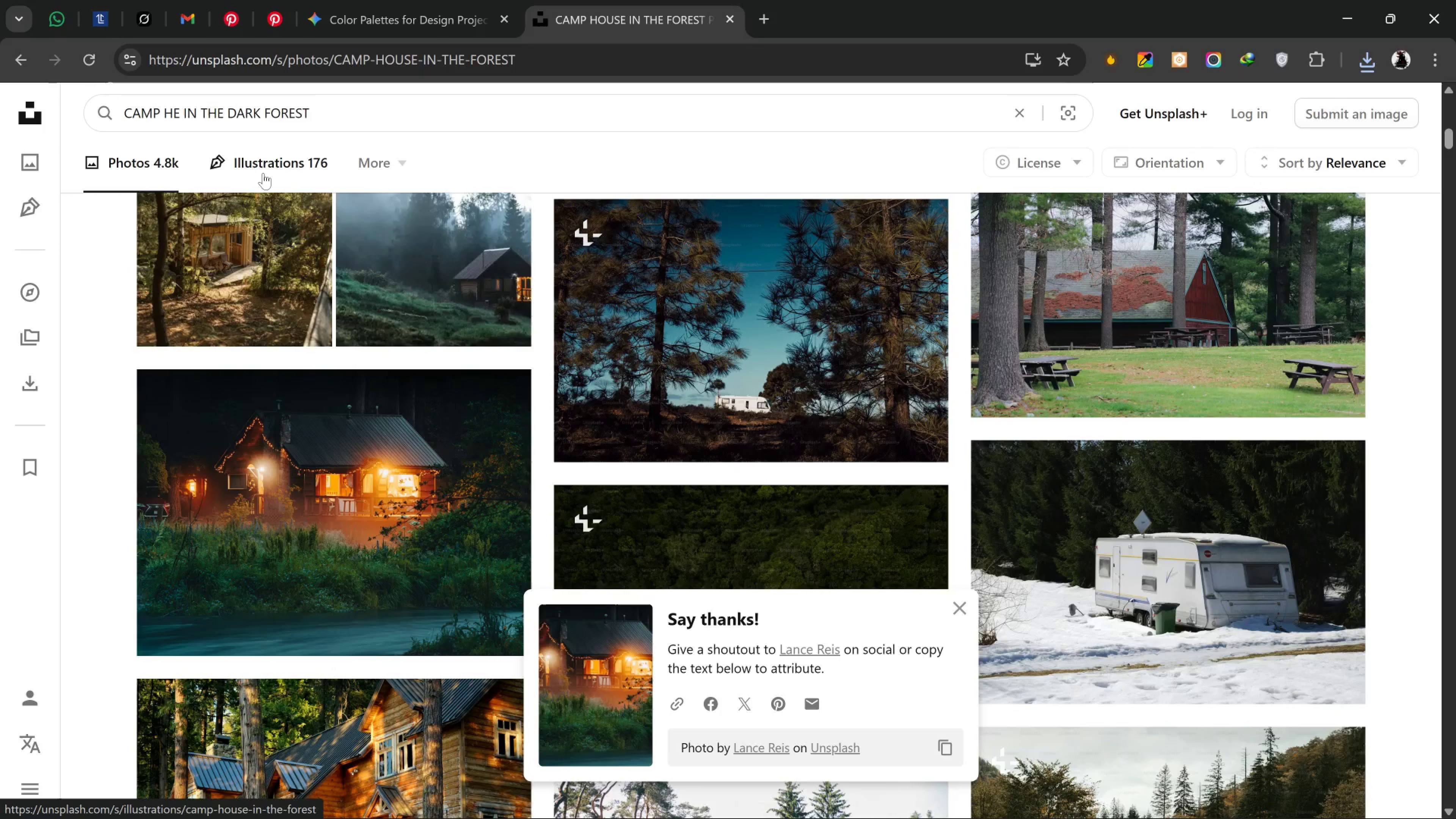 
key(Backspace)
 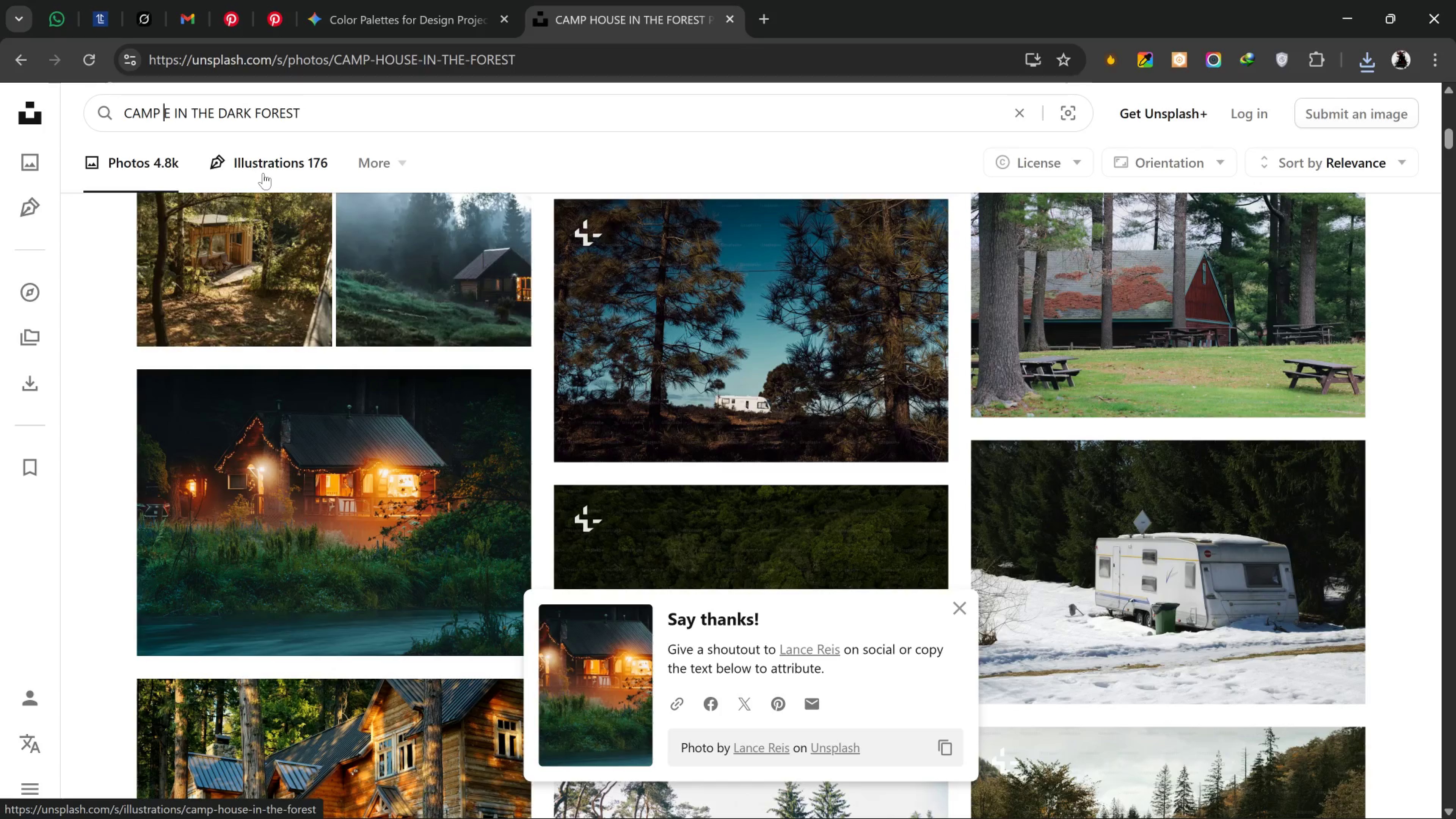 
key(Delete)
 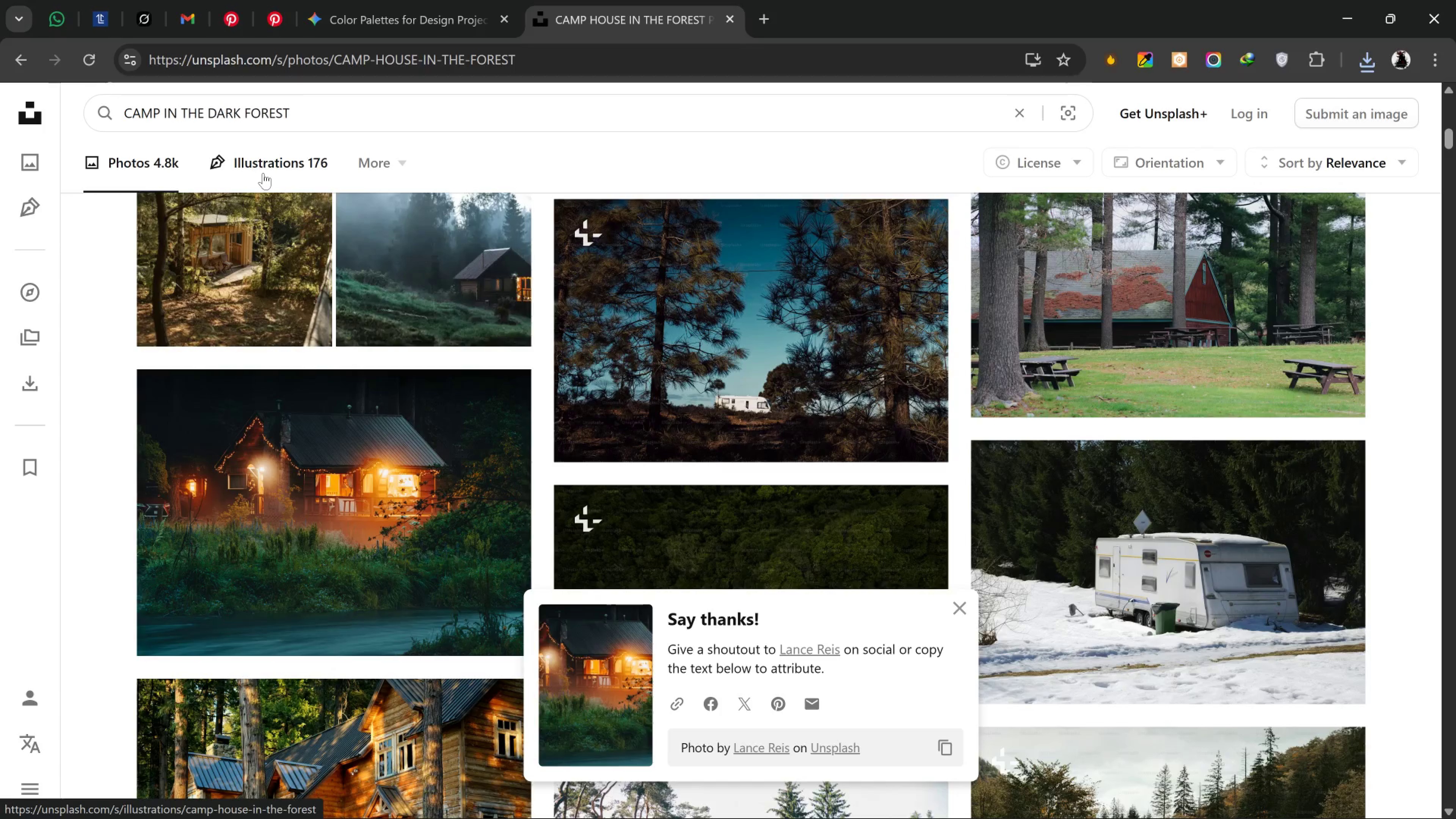 
key(Delete)
 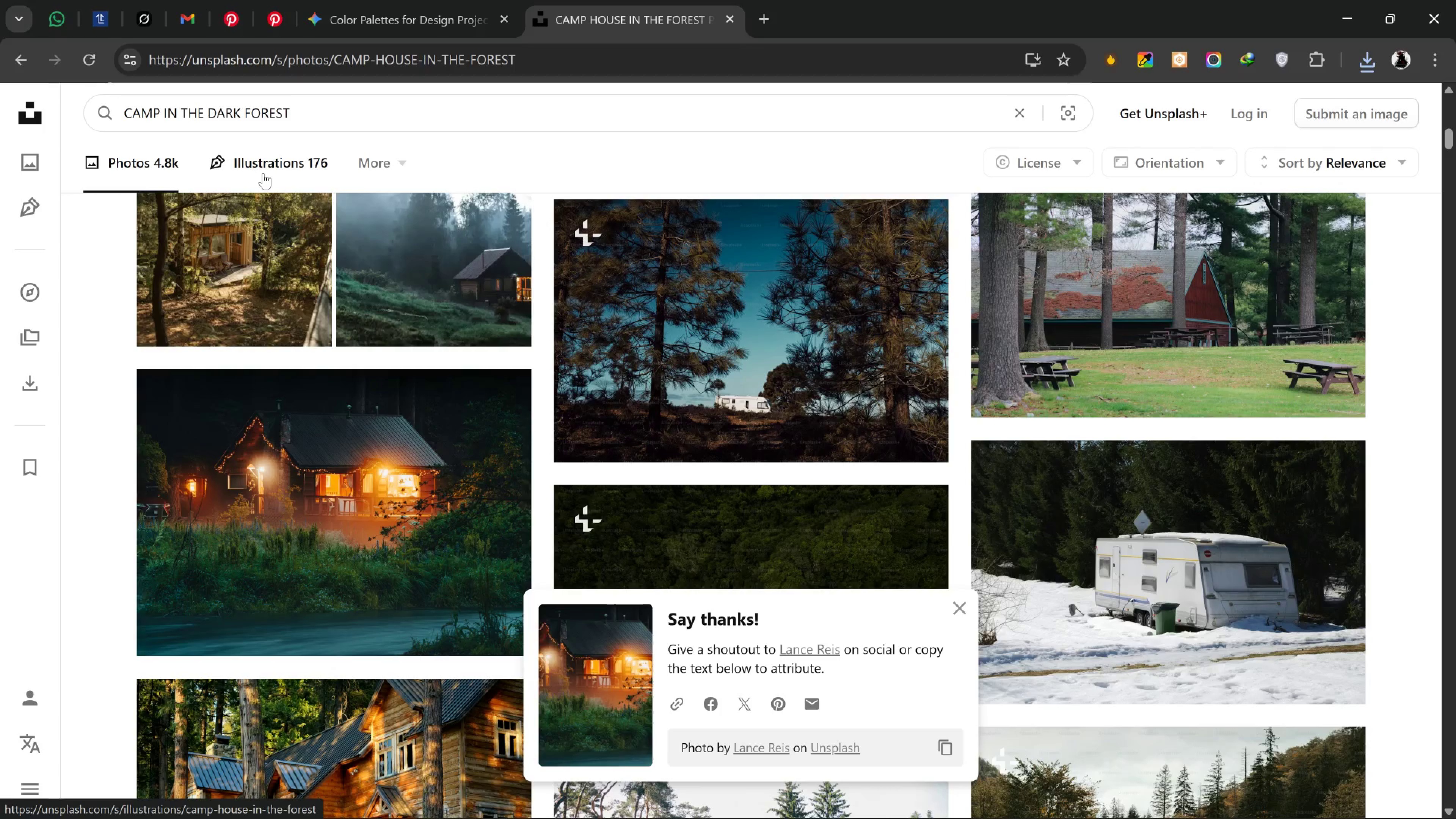 
key(Enter)
 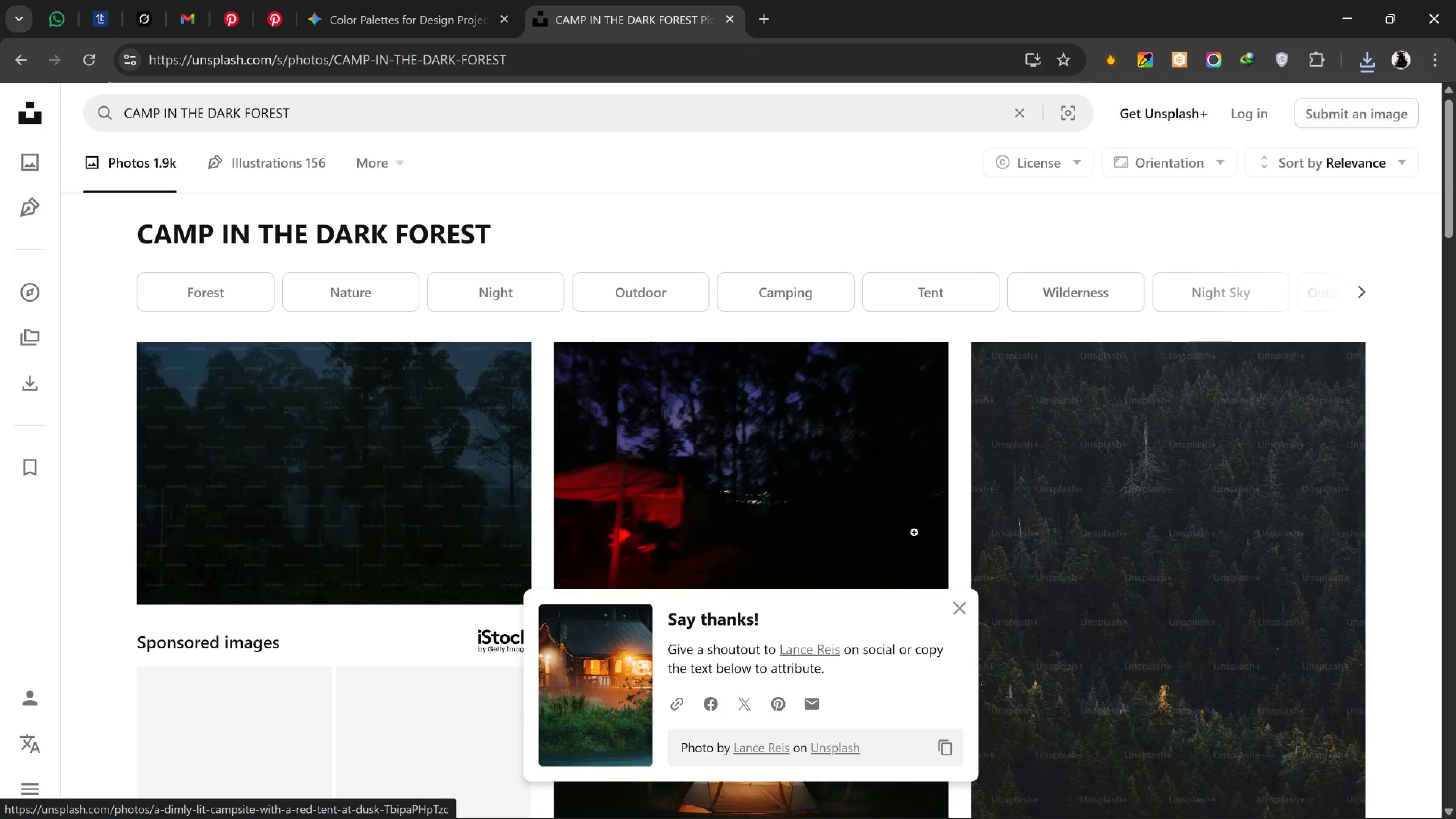 
left_click_drag(start_coordinate=[963, 601], to_coordinate=[965, 602])
 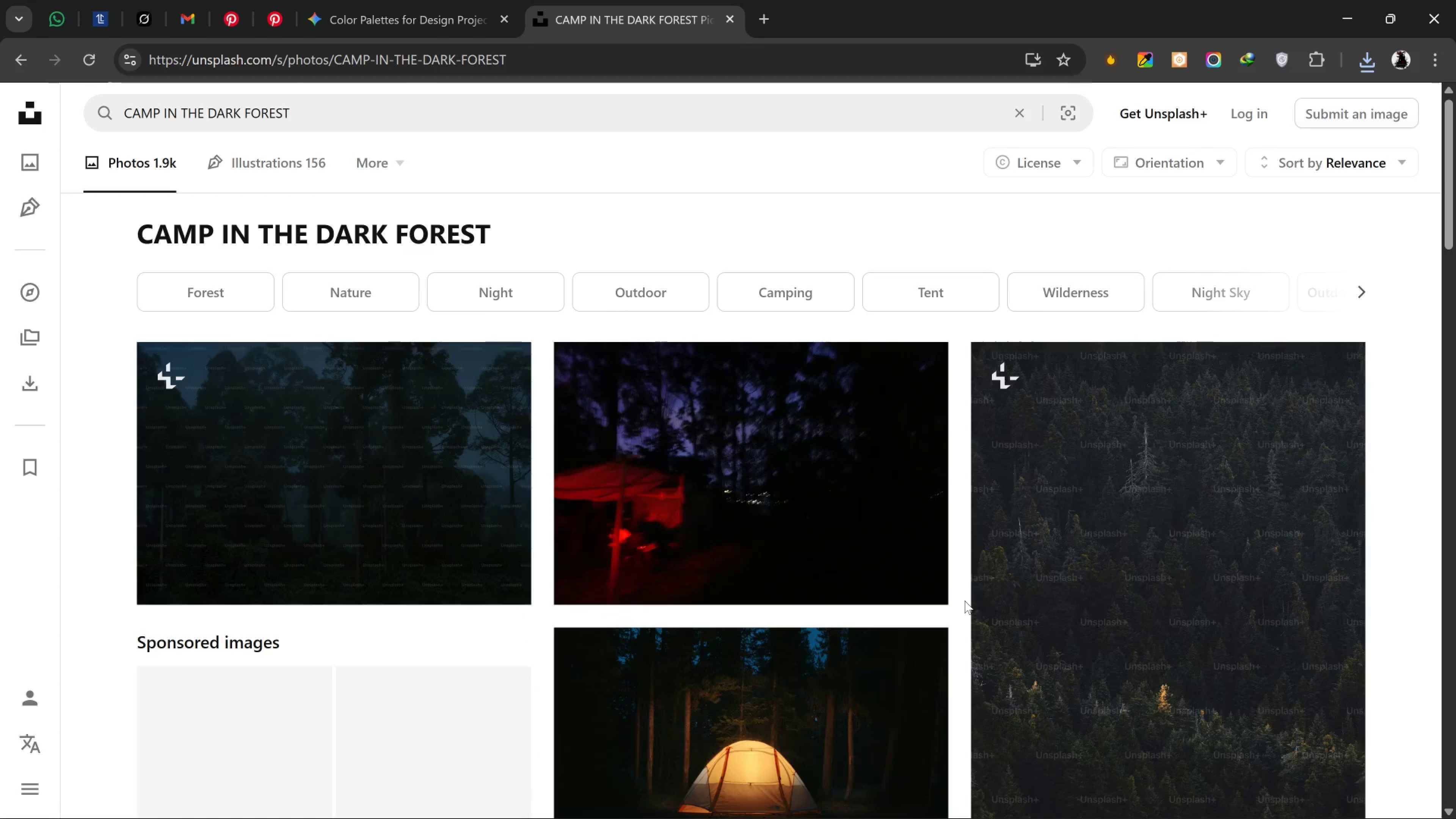 
scroll: coordinate [940, 620], scroll_direction: down, amount: 24.0
 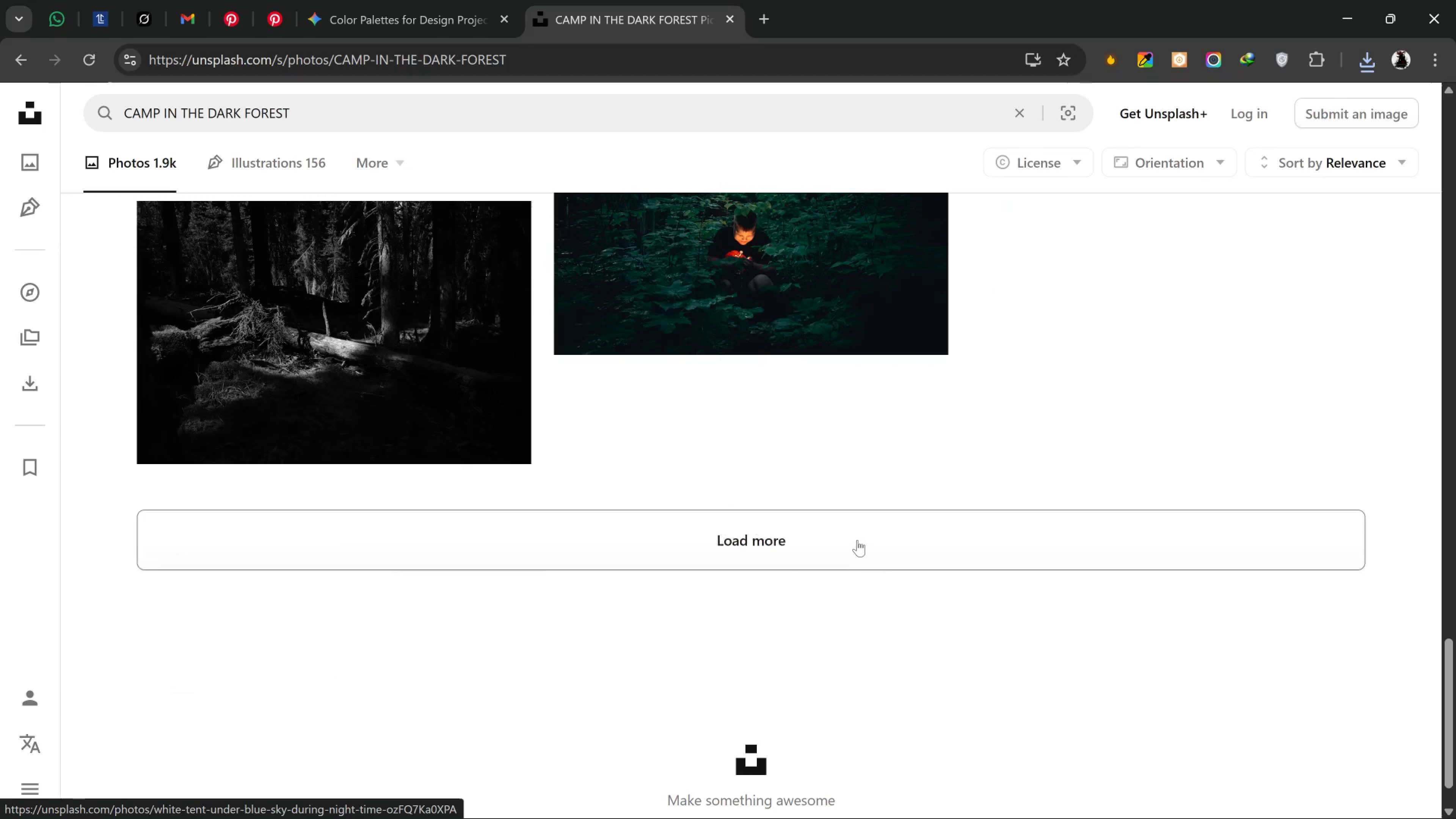 
left_click([856, 535])
 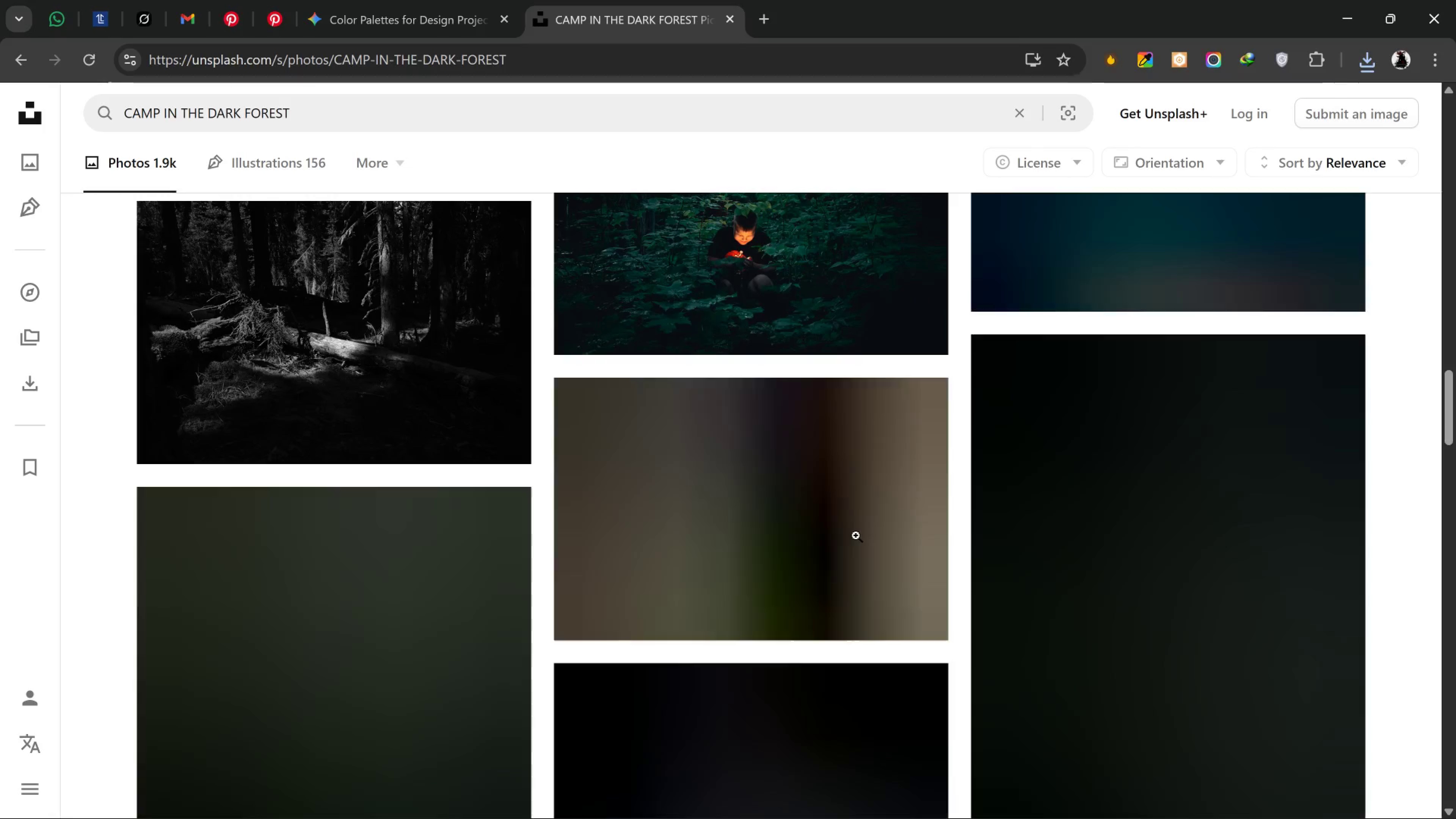 
scroll: coordinate [854, 565], scroll_direction: down, amount: 32.0
 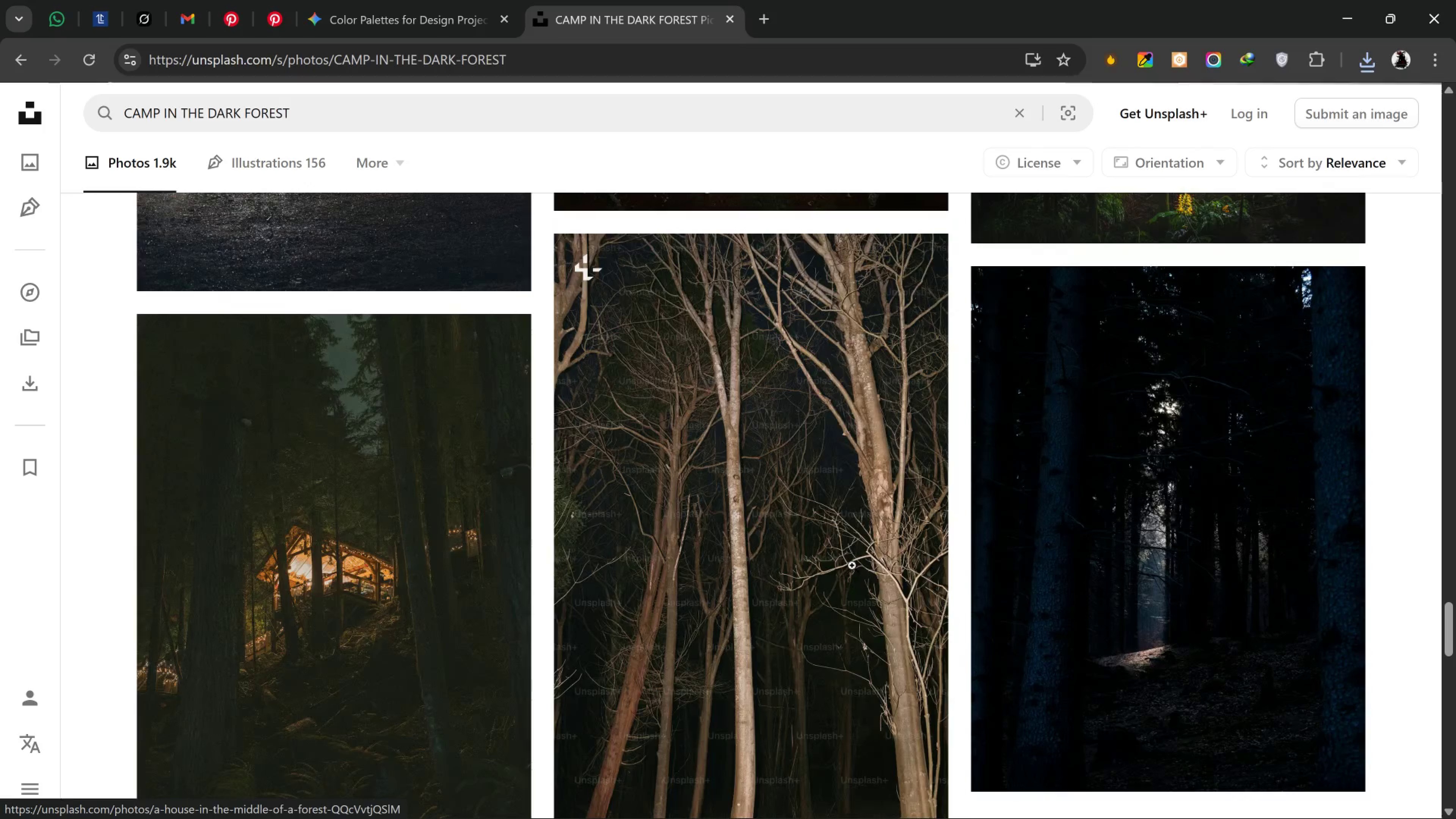 
scroll: coordinate [850, 565], scroll_direction: down, amount: 11.0
 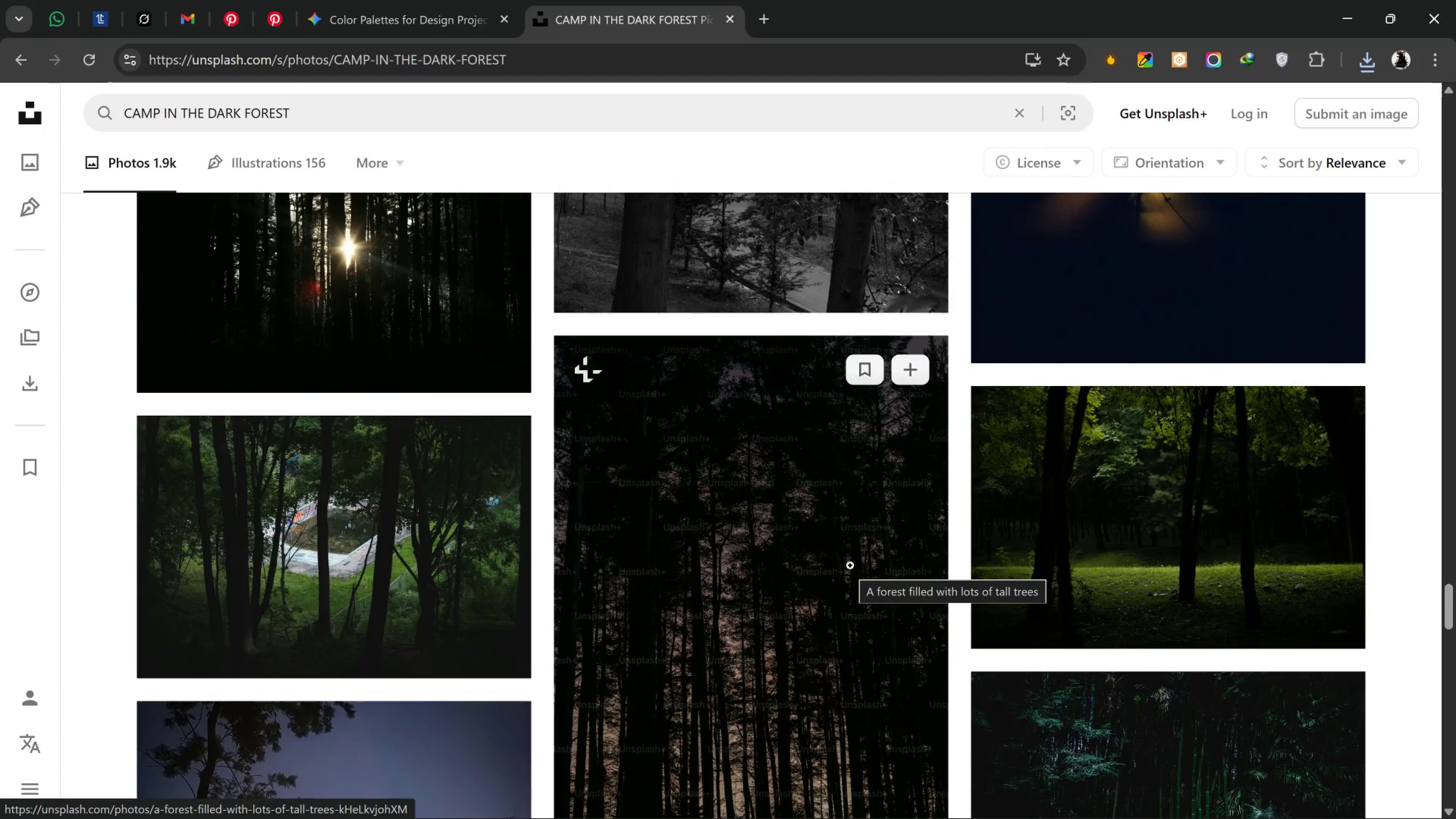 
scroll: coordinate [848, 565], scroll_direction: up, amount: 8.0
 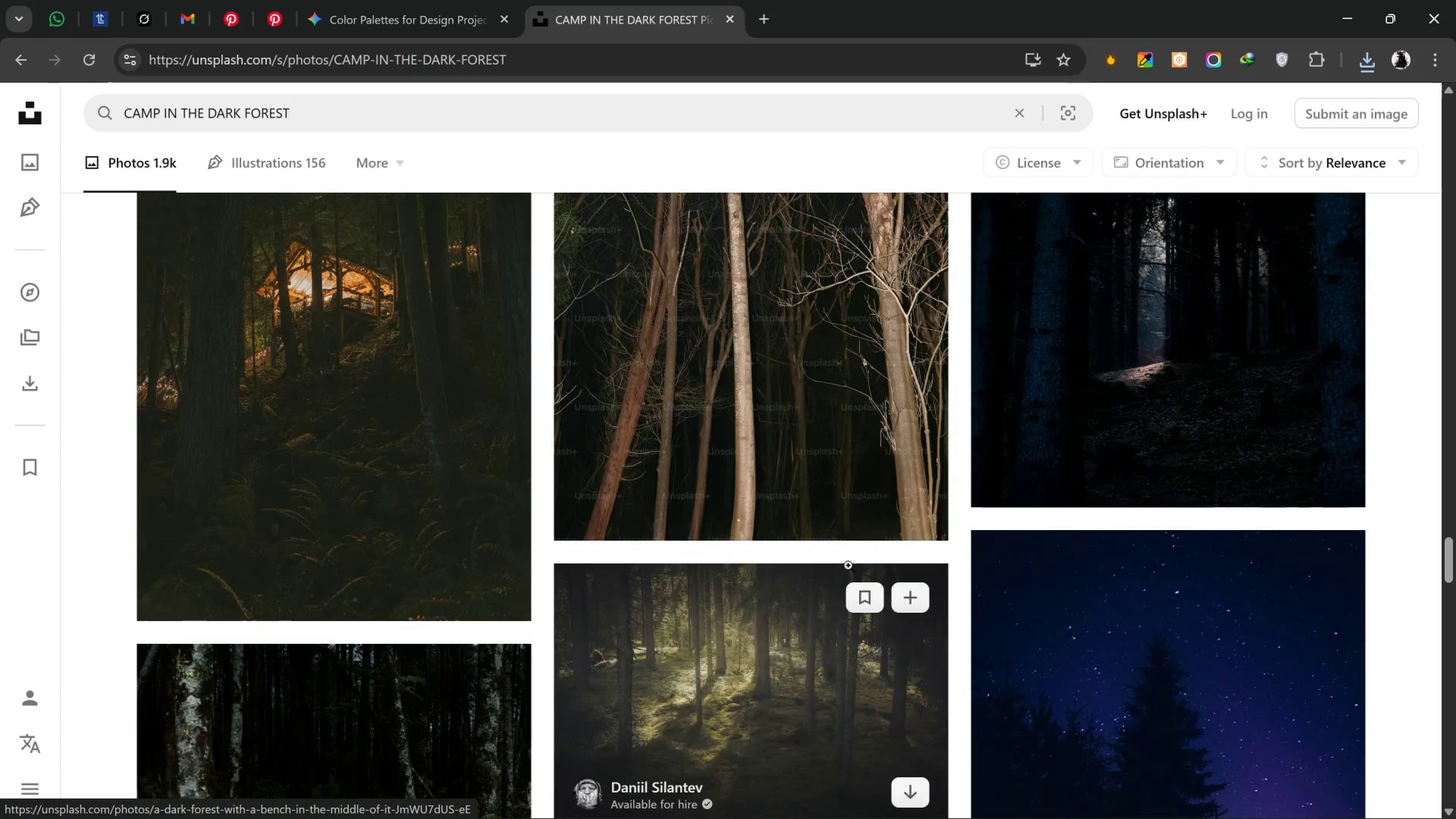 
scroll: coordinate [846, 567], scroll_direction: down, amount: 5.0
 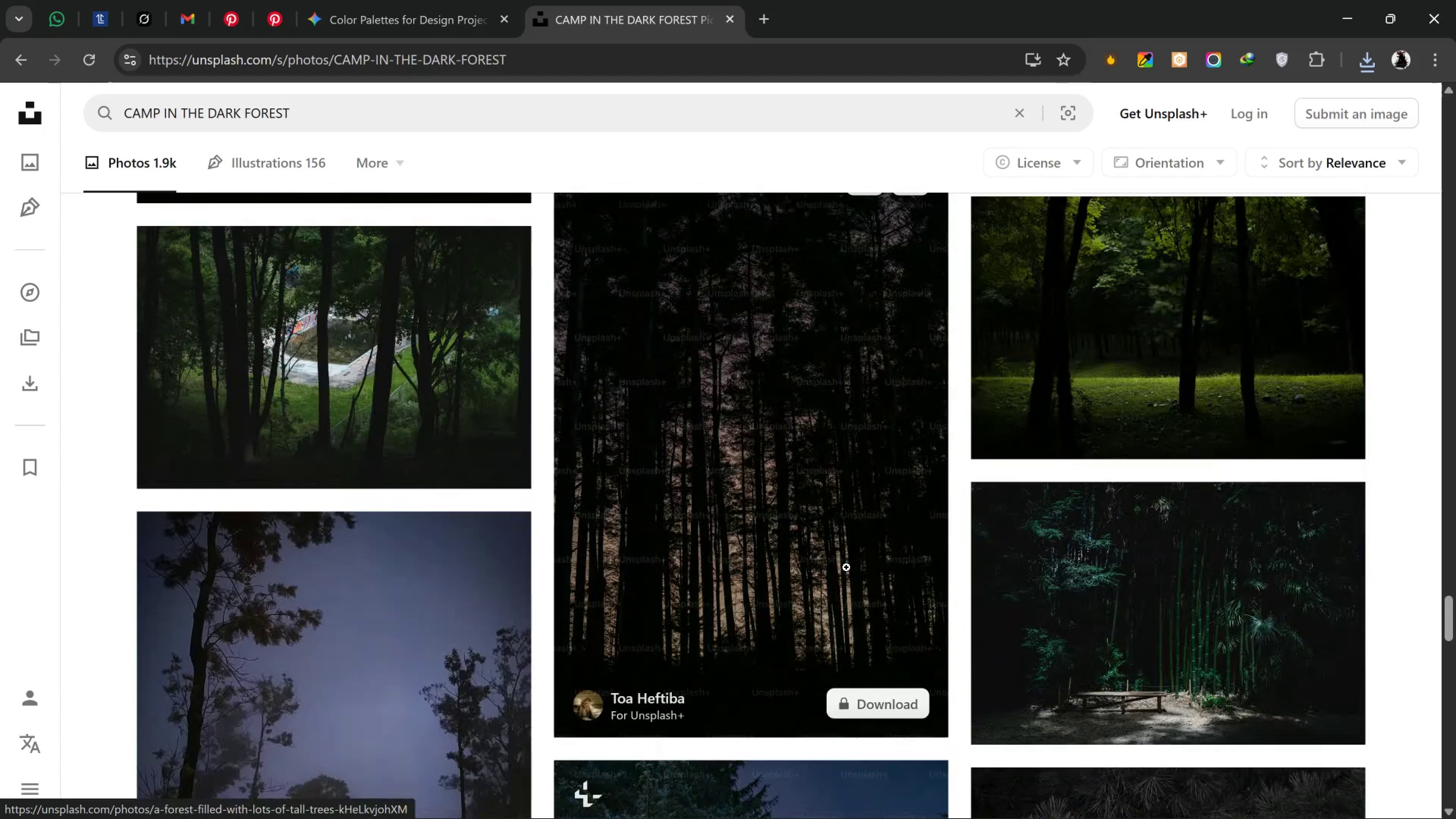 
scroll: coordinate [838, 571], scroll_direction: up, amount: 5.0
 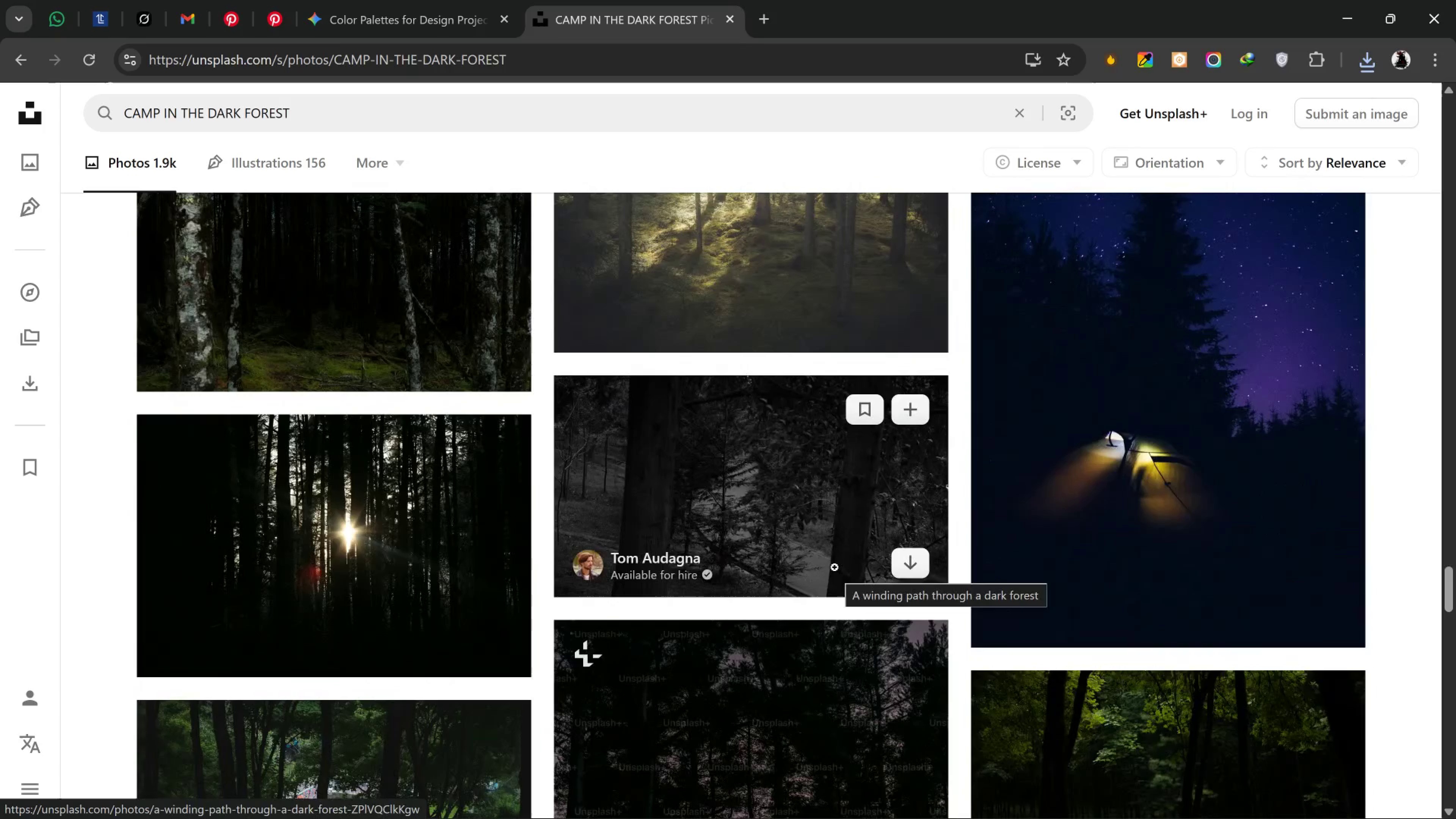 
scroll: coordinate [940, 511], scroll_direction: down, amount: 53.0
 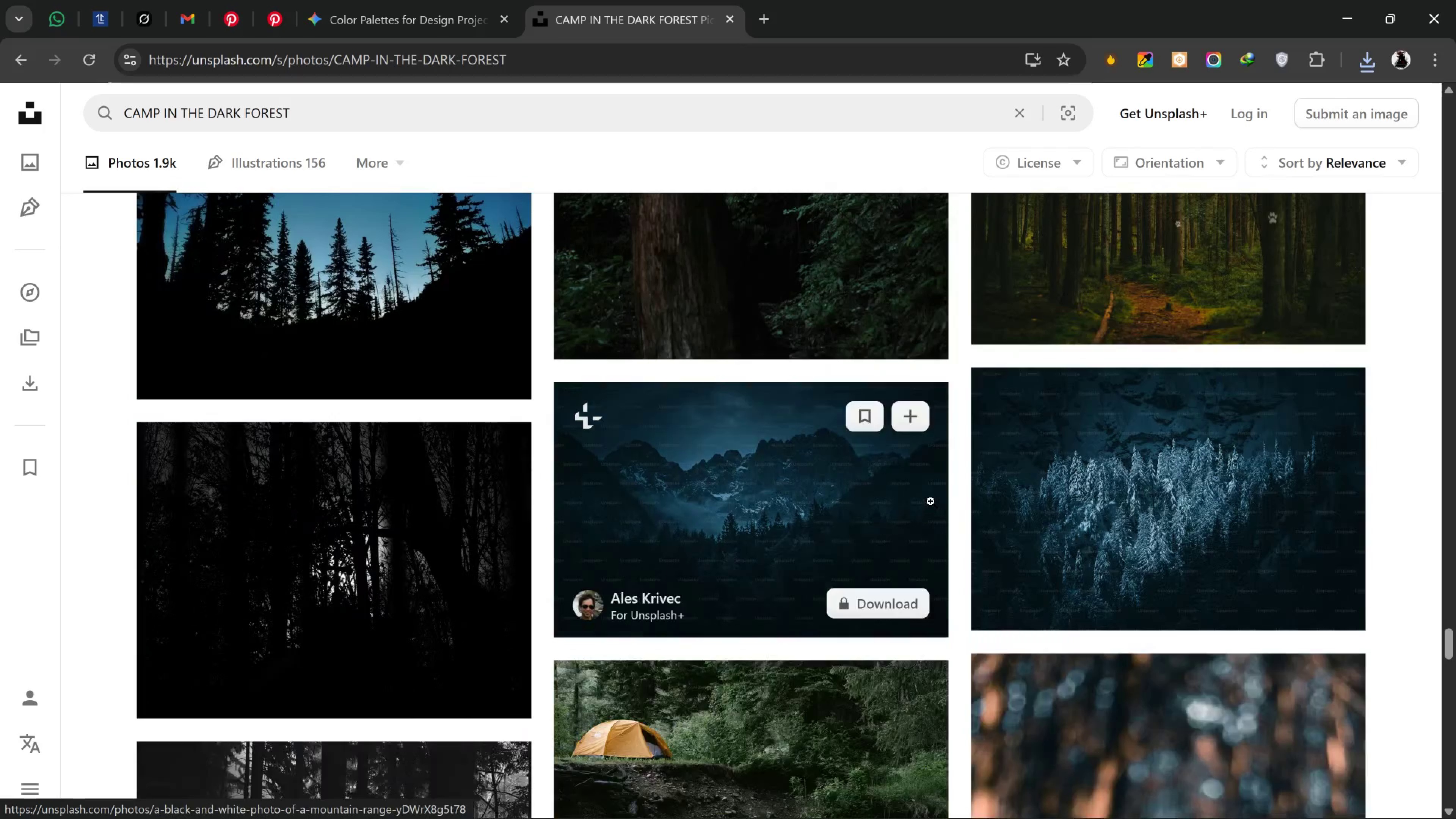 
scroll: coordinate [940, 510], scroll_direction: down, amount: 6.0
 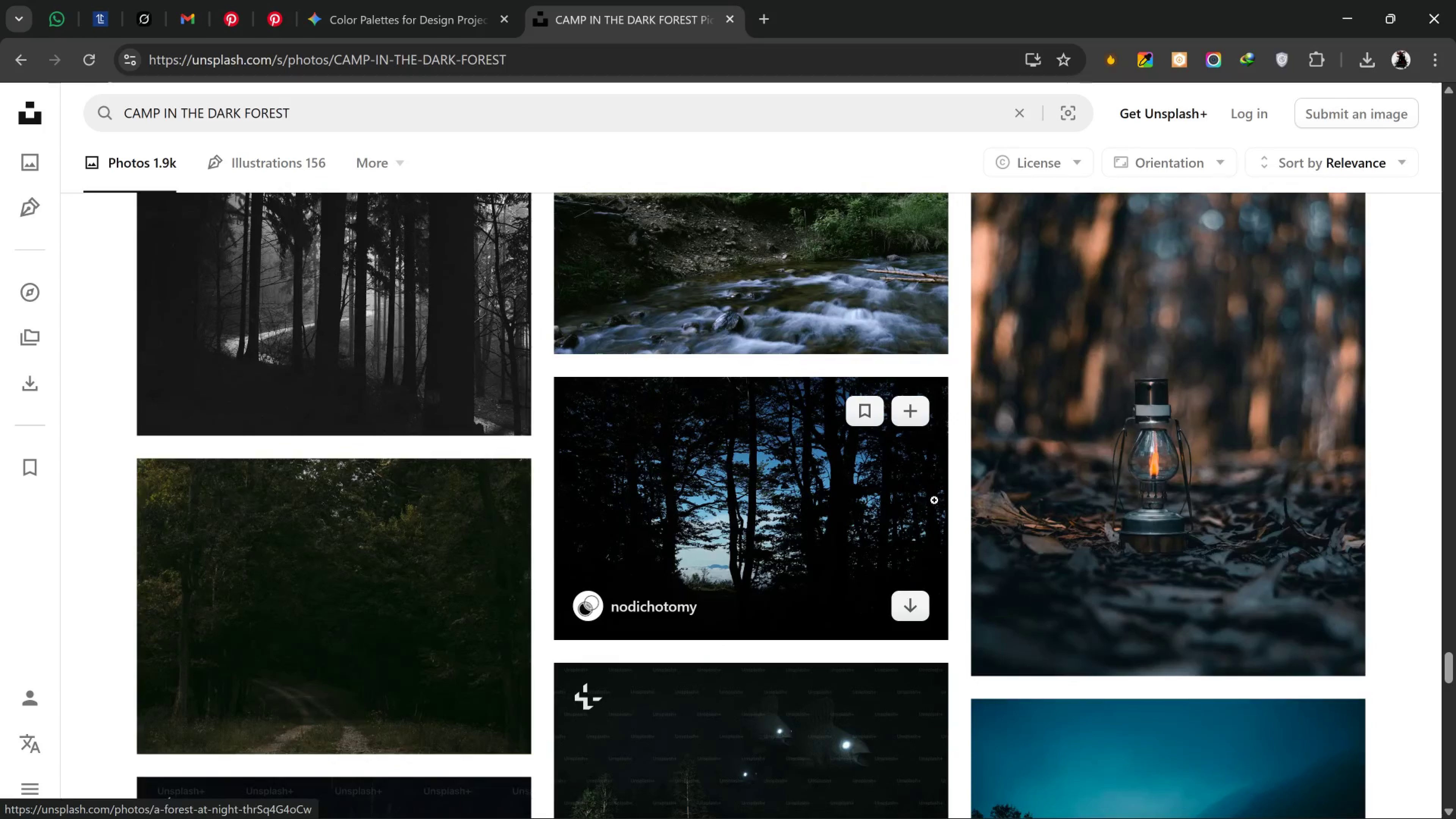 
scroll: coordinate [938, 504], scroll_direction: up, amount: 5.0
 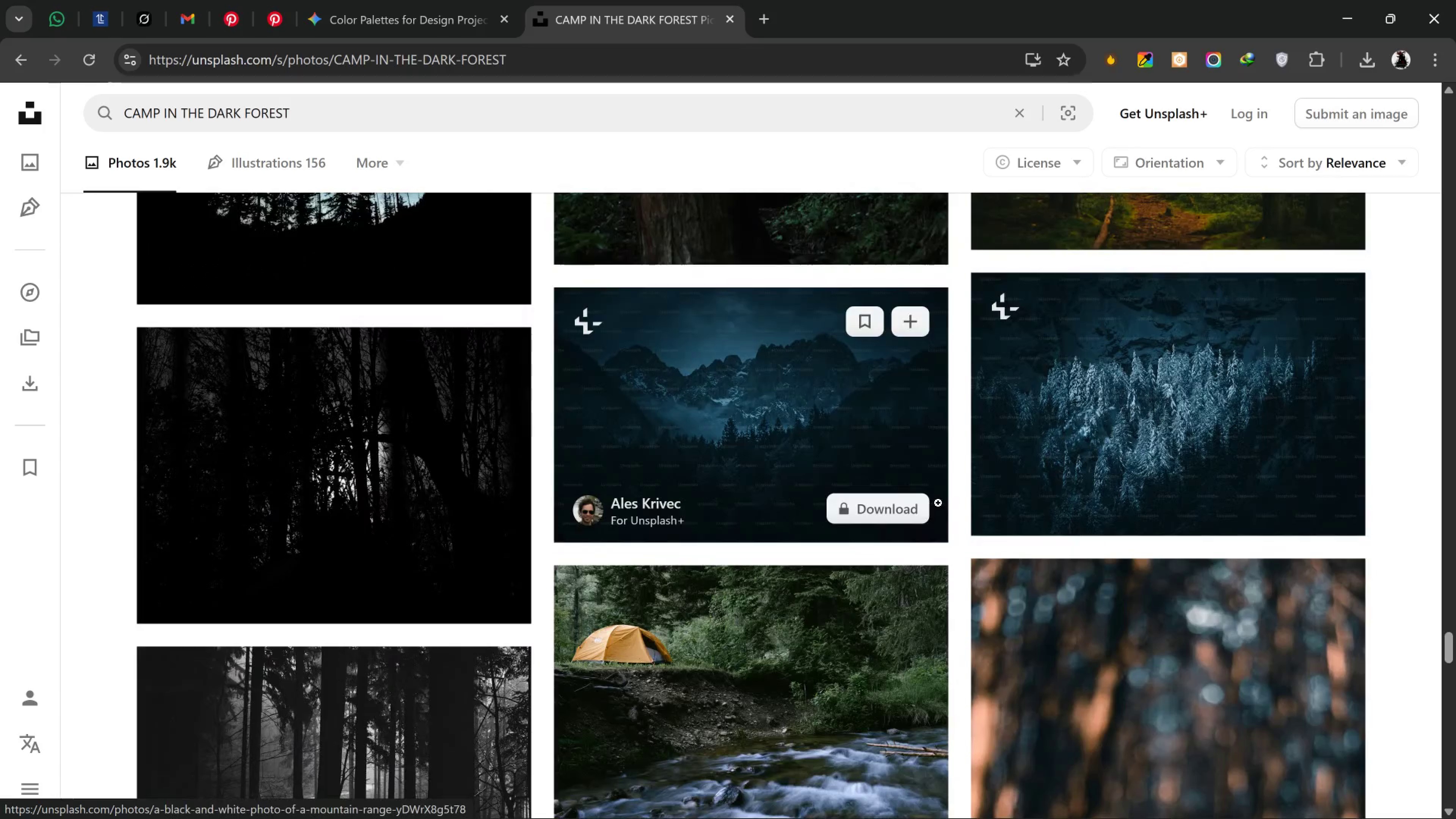 
scroll: coordinate [941, 510], scroll_direction: down, amount: 39.0
 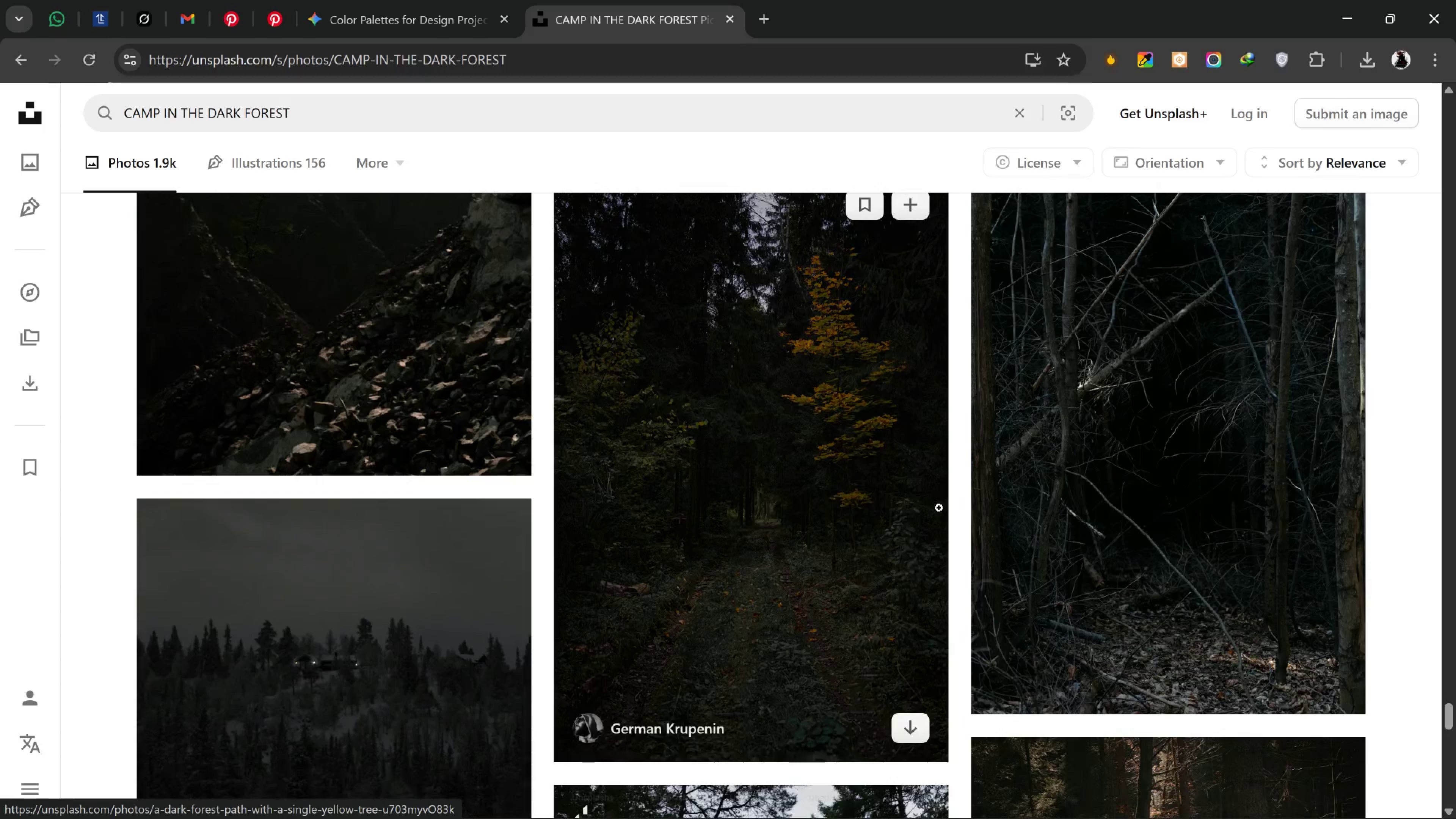 
scroll: coordinate [940, 508], scroll_direction: down, amount: 57.0
 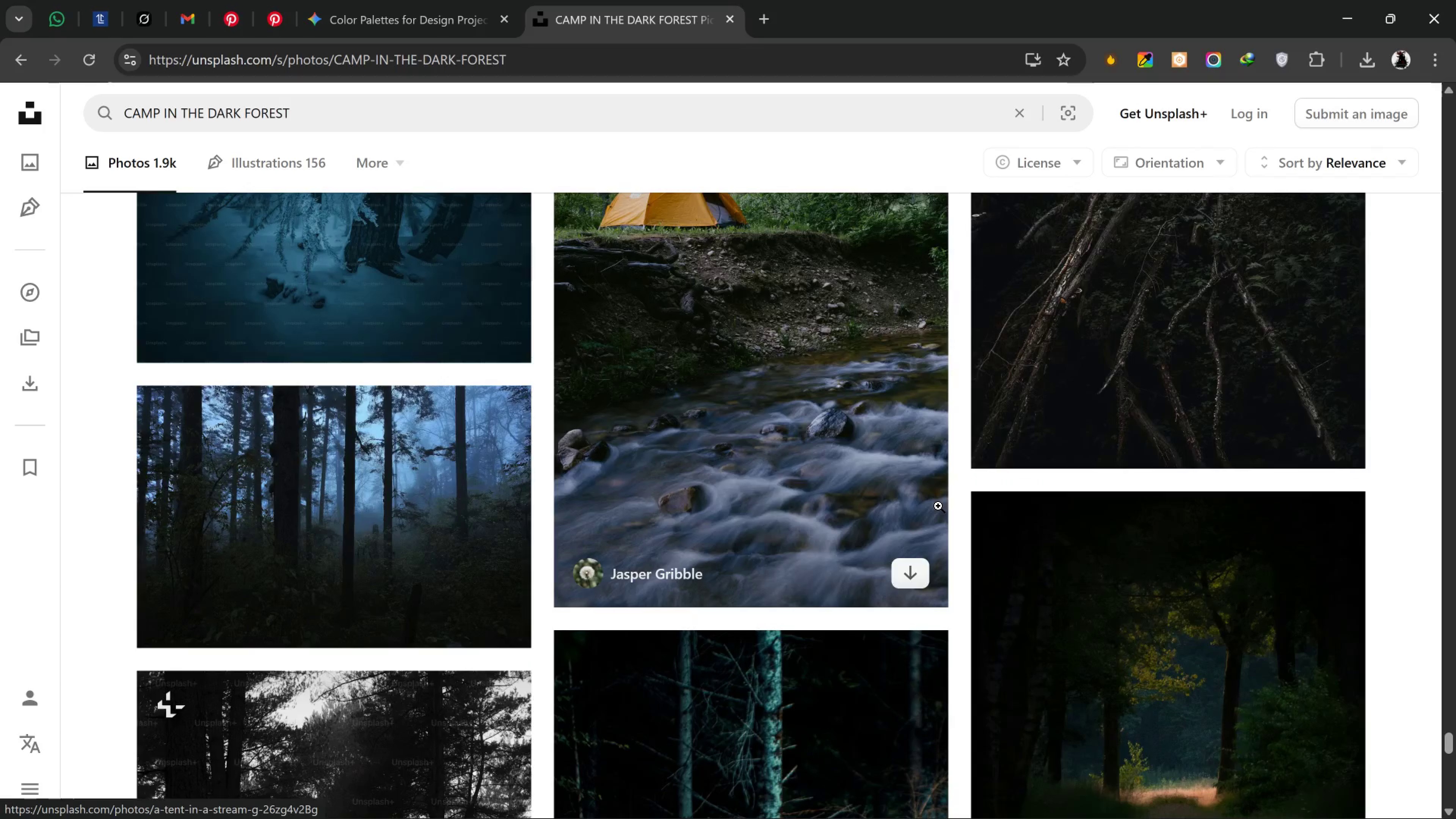 
scroll: coordinate [940, 508], scroll_direction: down, amount: 18.0
 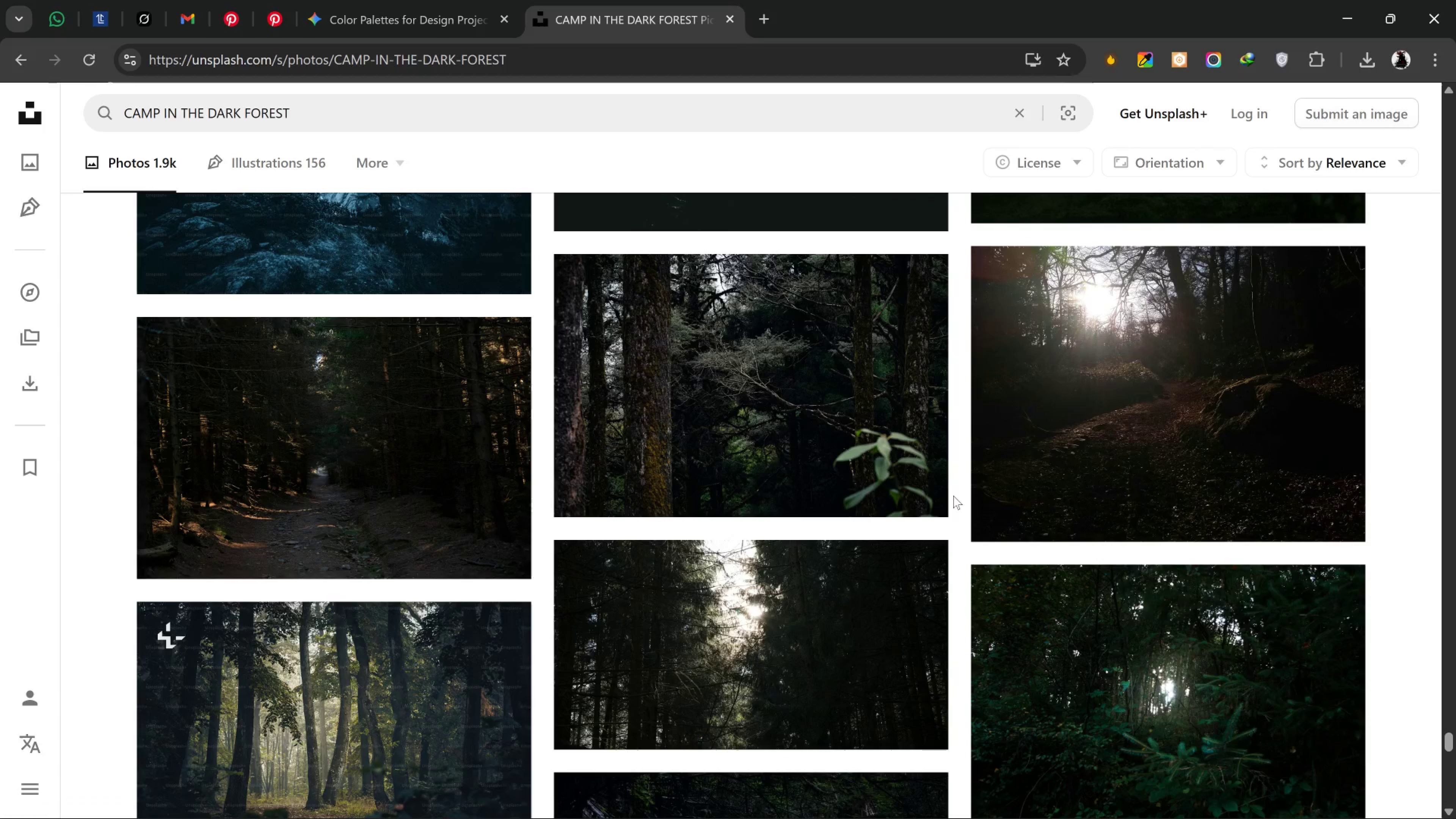 
wait(13.76)
 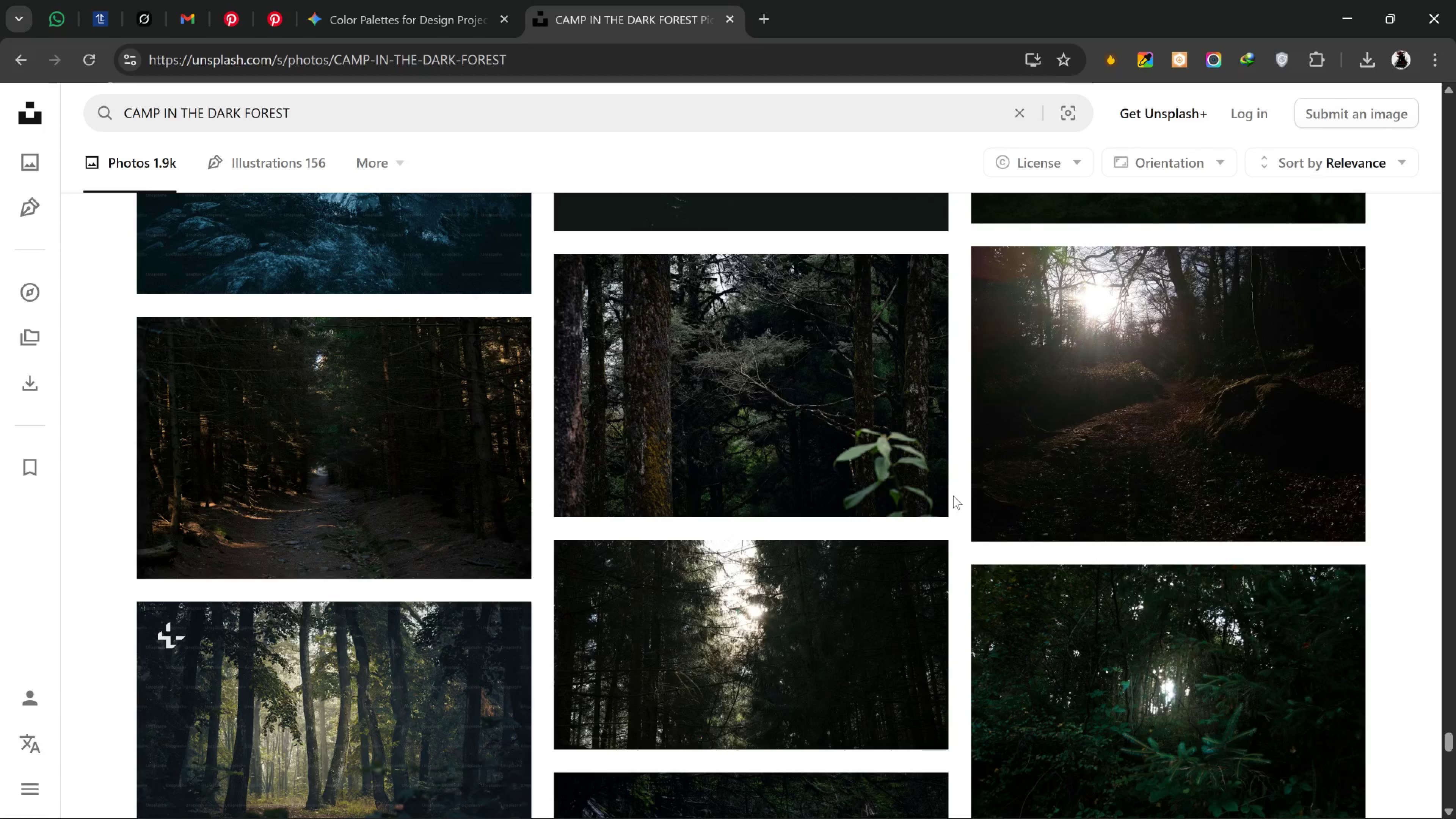 
scroll: coordinate [651, 643], scroll_direction: down, amount: 45.0
 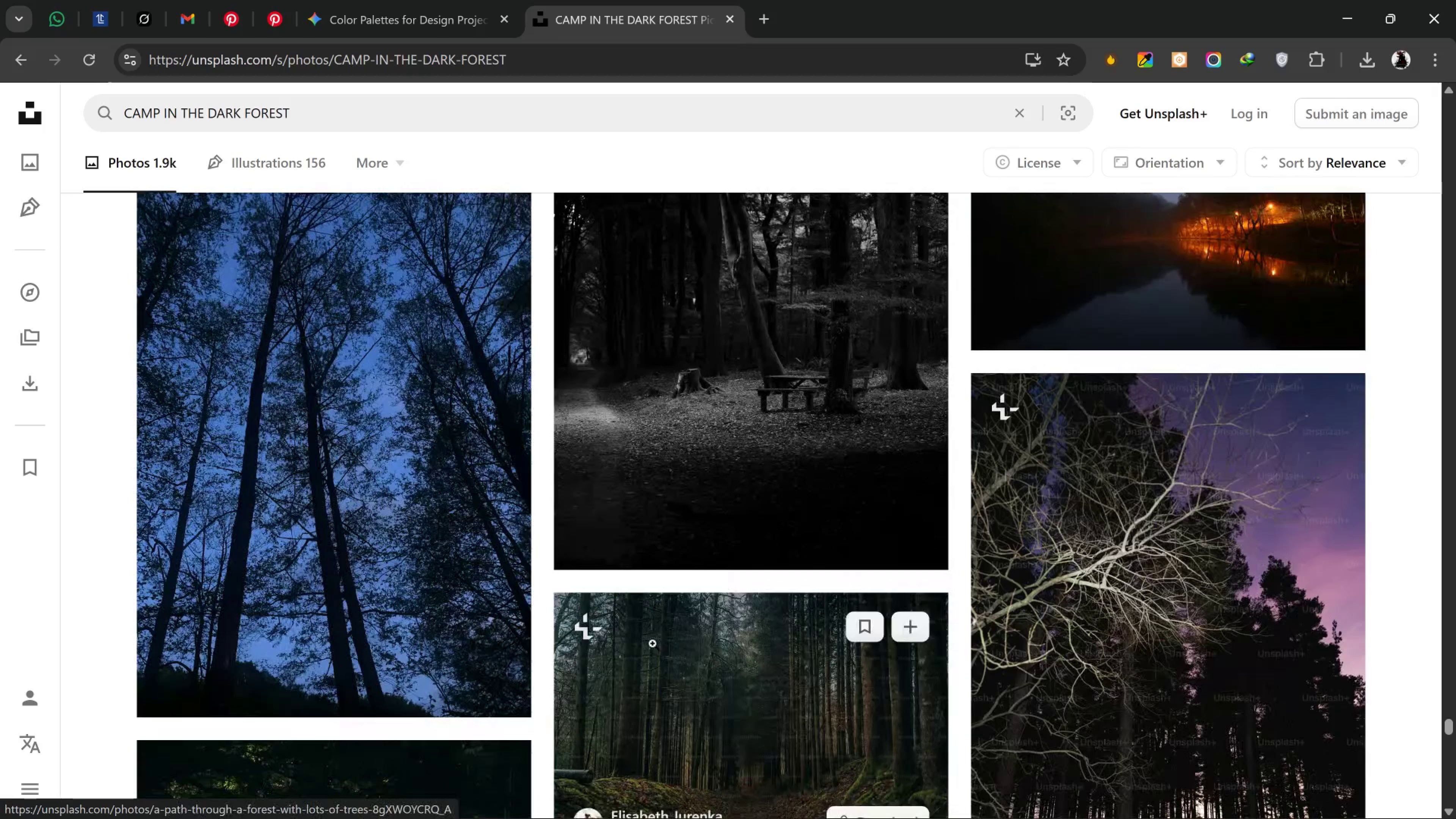 
scroll: coordinate [645, 673], scroll_direction: down, amount: 30.0